 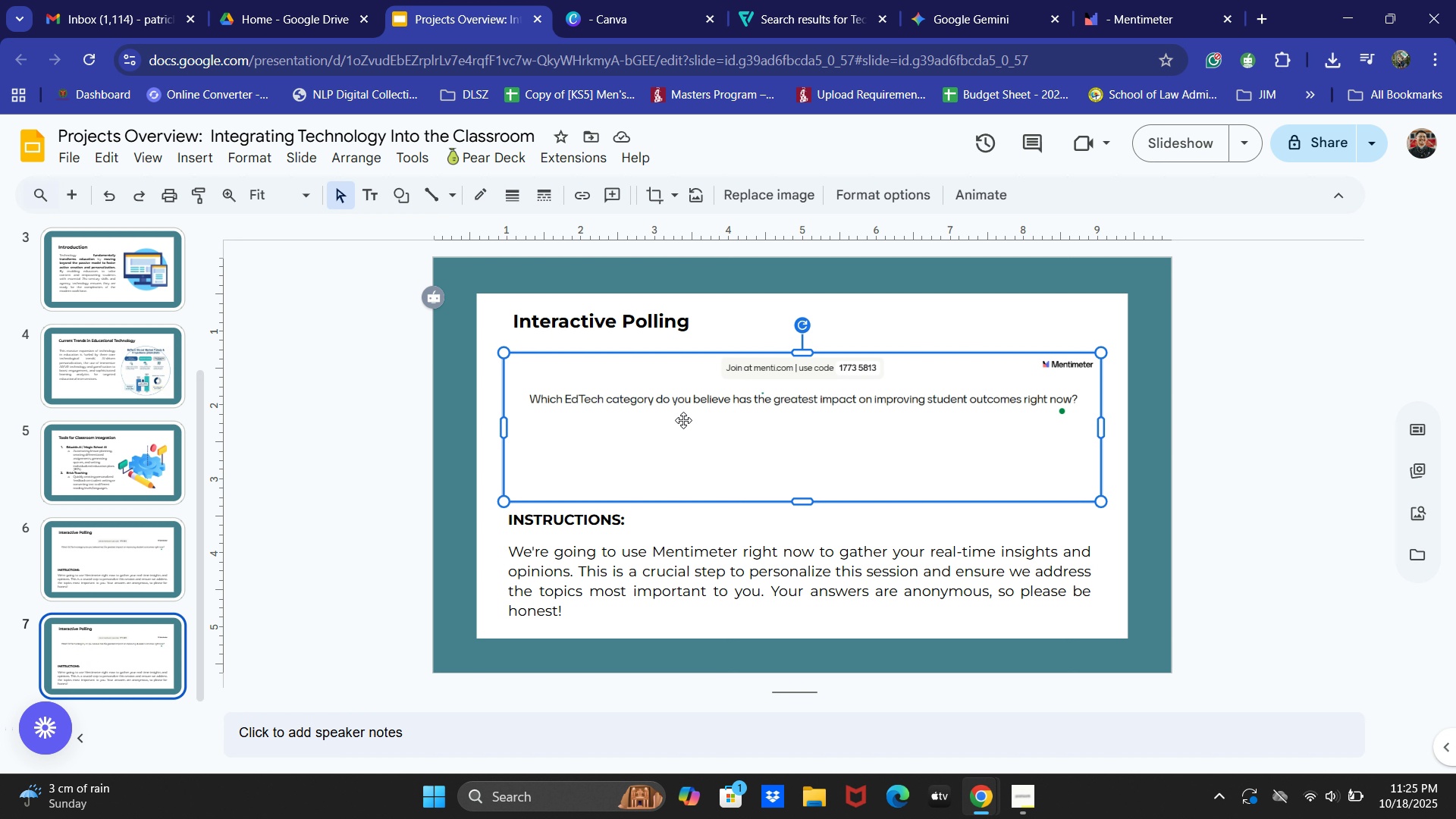 
key(Backspace)
 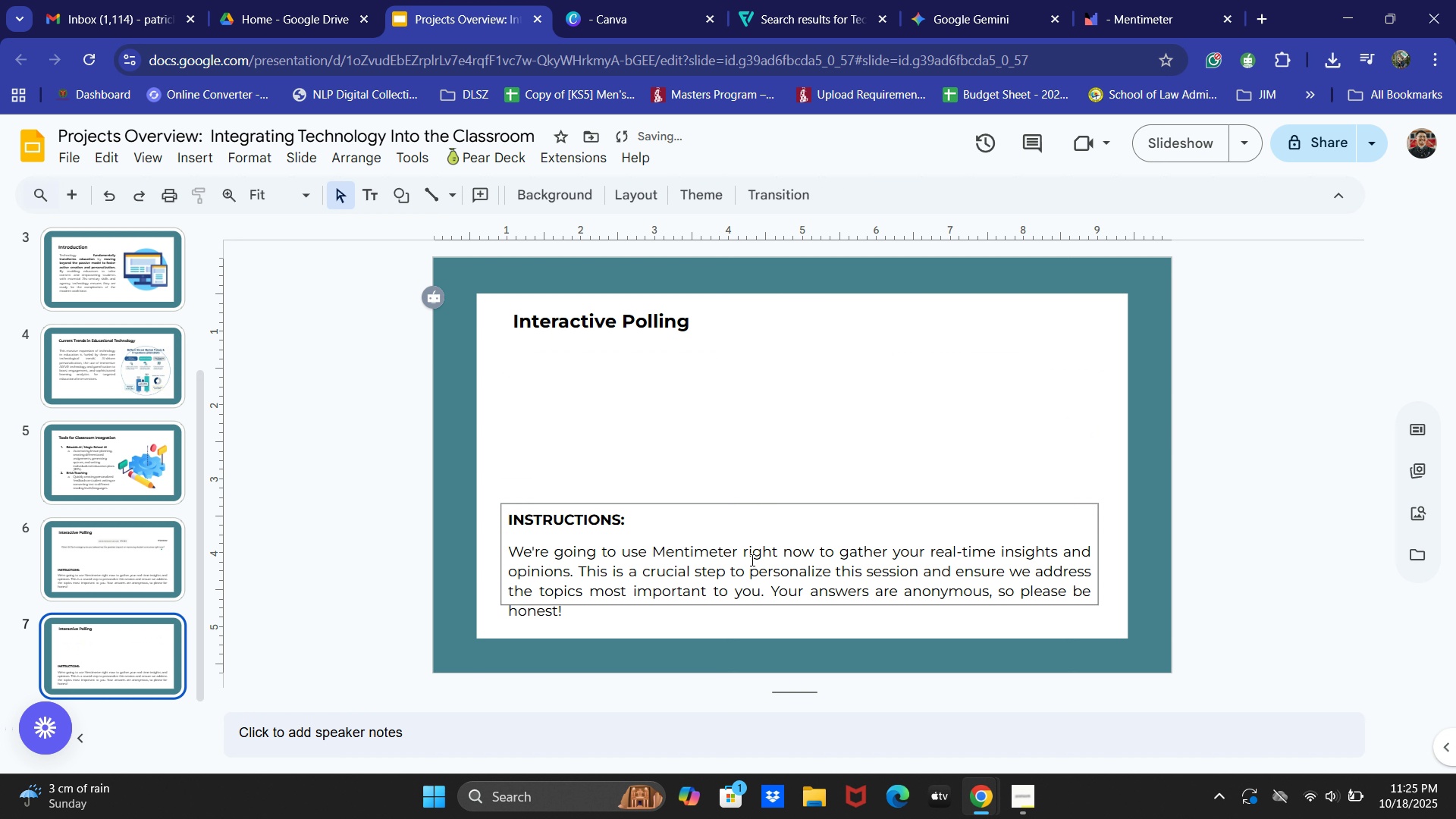 
left_click([751, 560])
 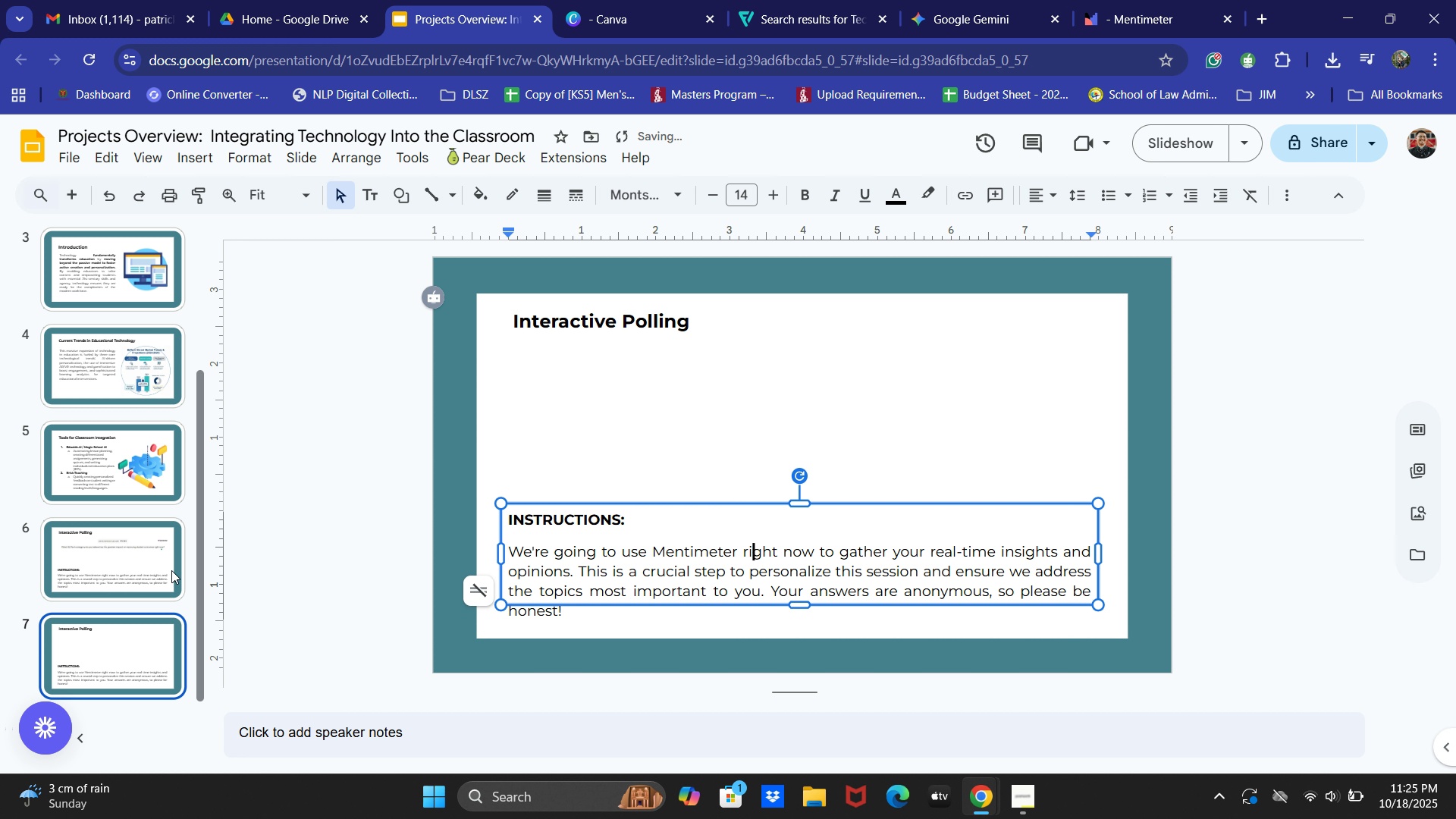 
left_click([121, 654])
 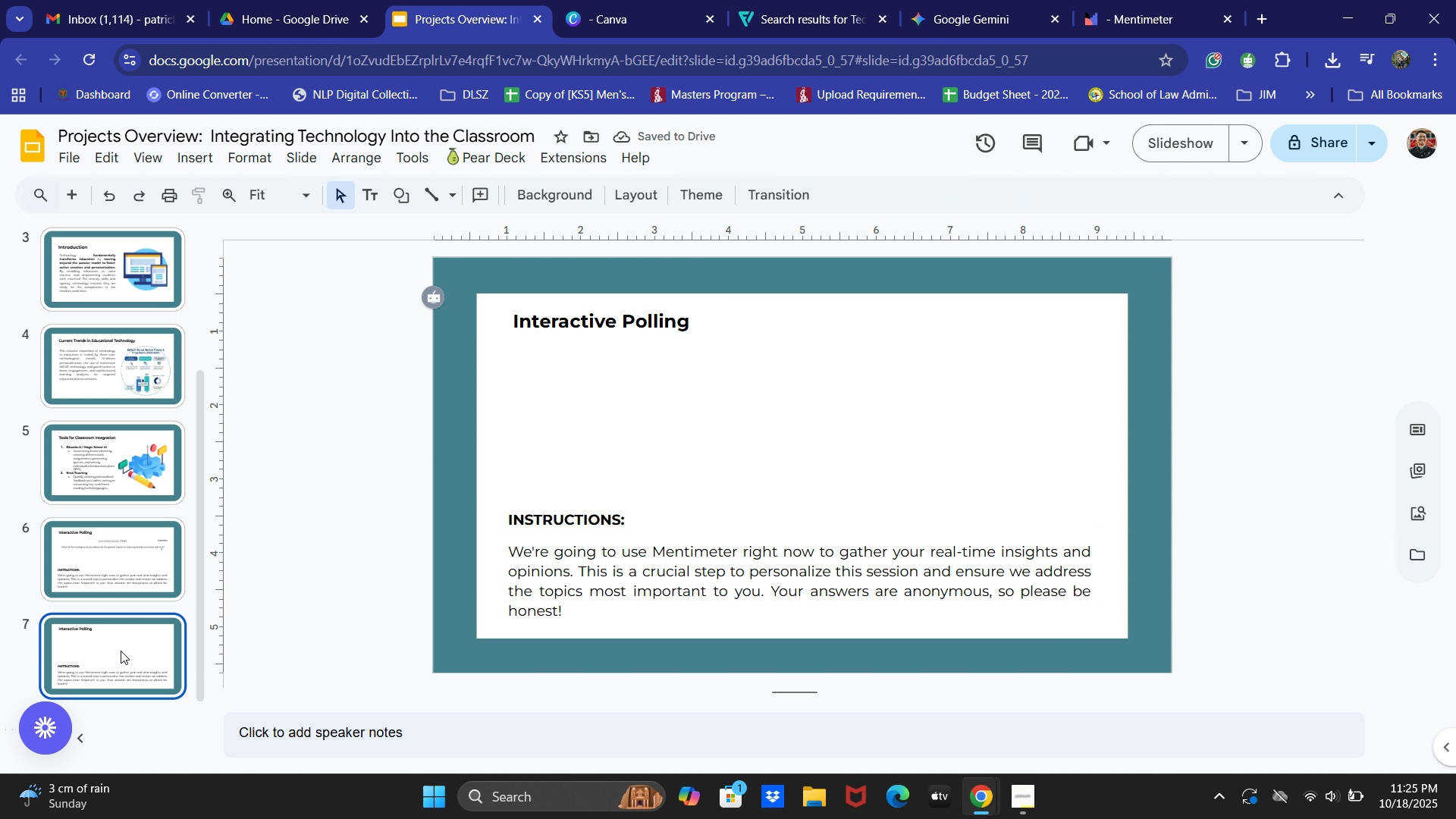 
key(Delete)
 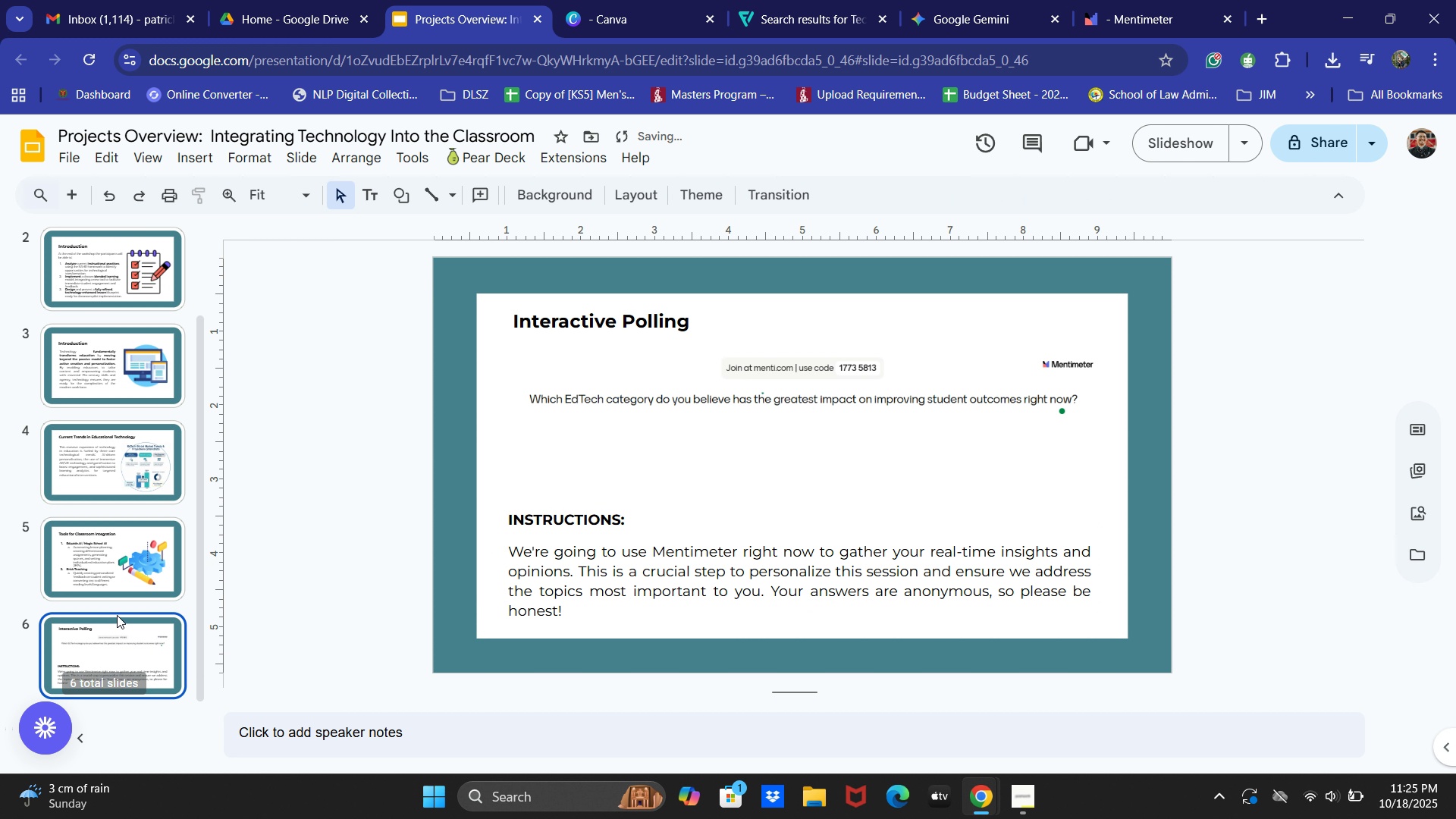 
key(Backspace)
 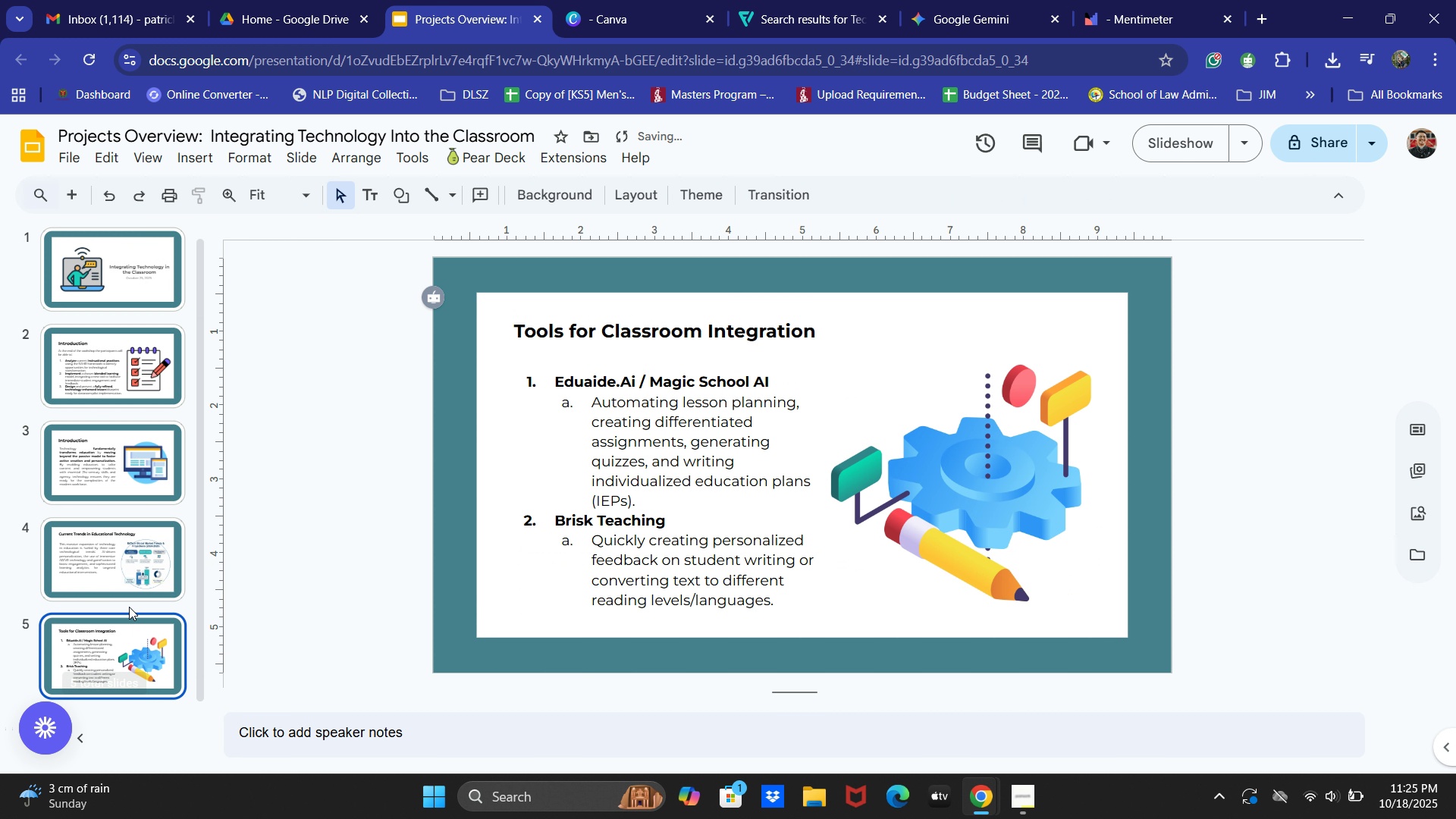 
left_click([122, 575])
 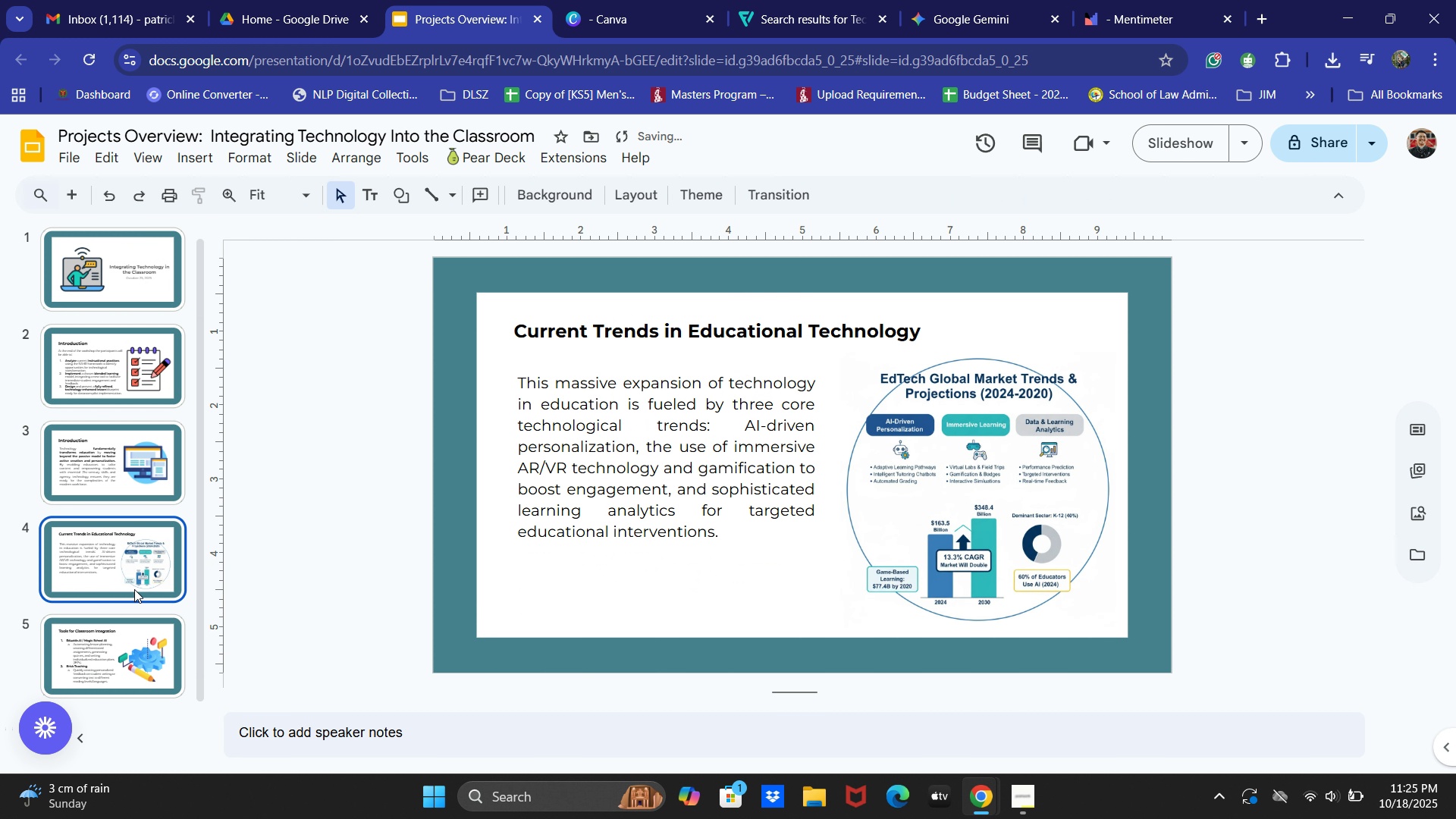 
key(Control+C)
 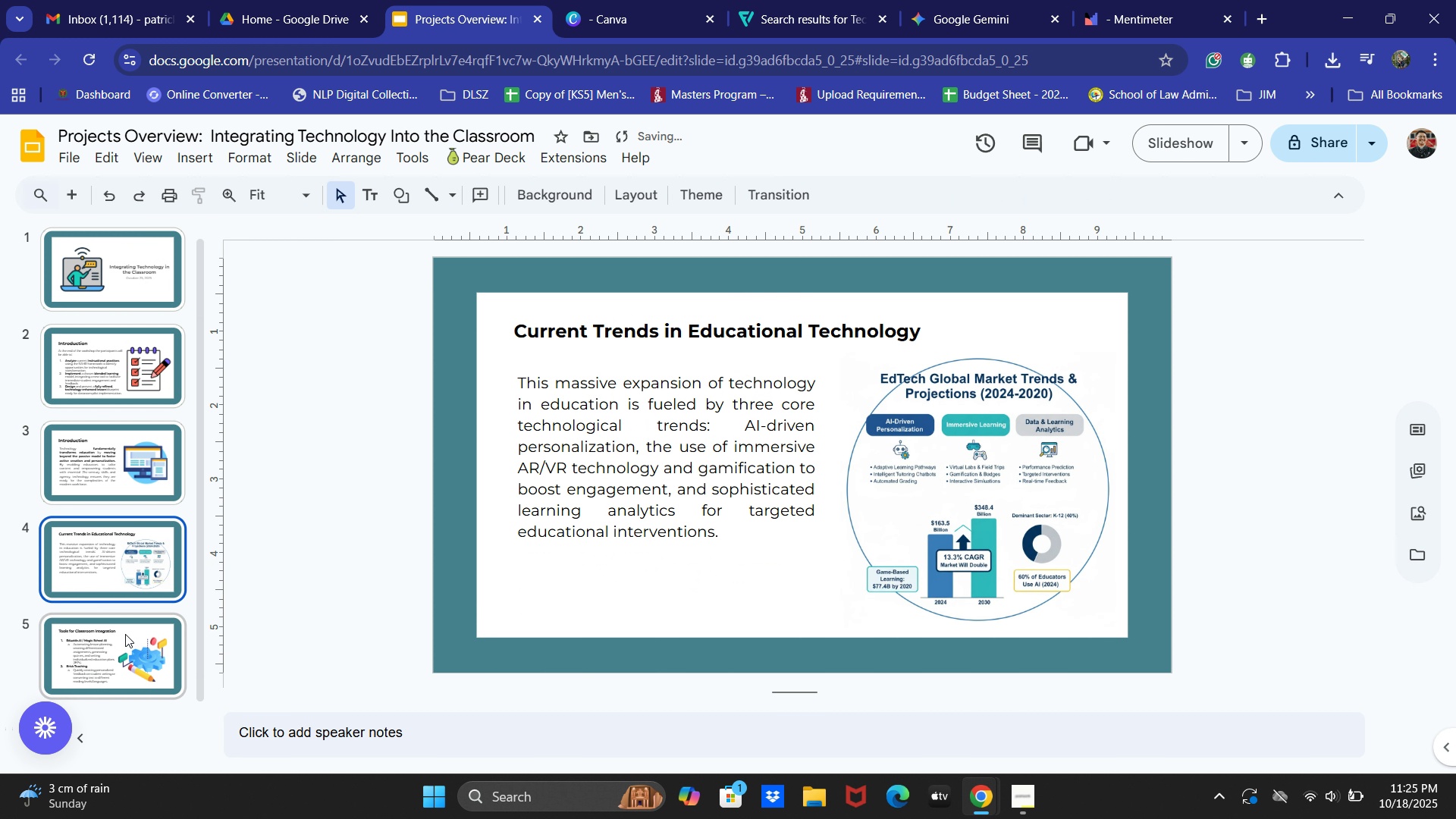 
left_click([125, 634])
 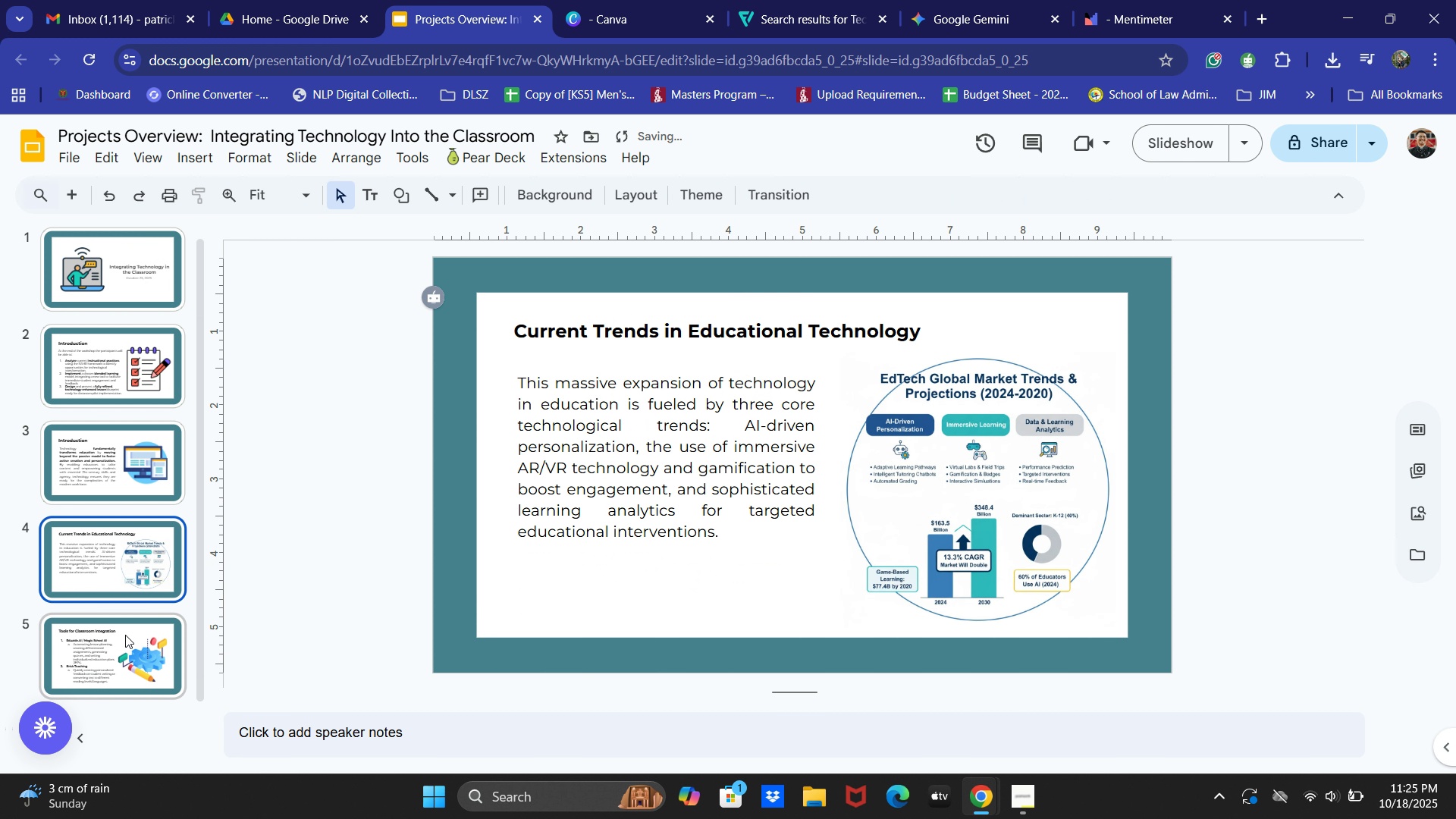 
key(Control+V)
 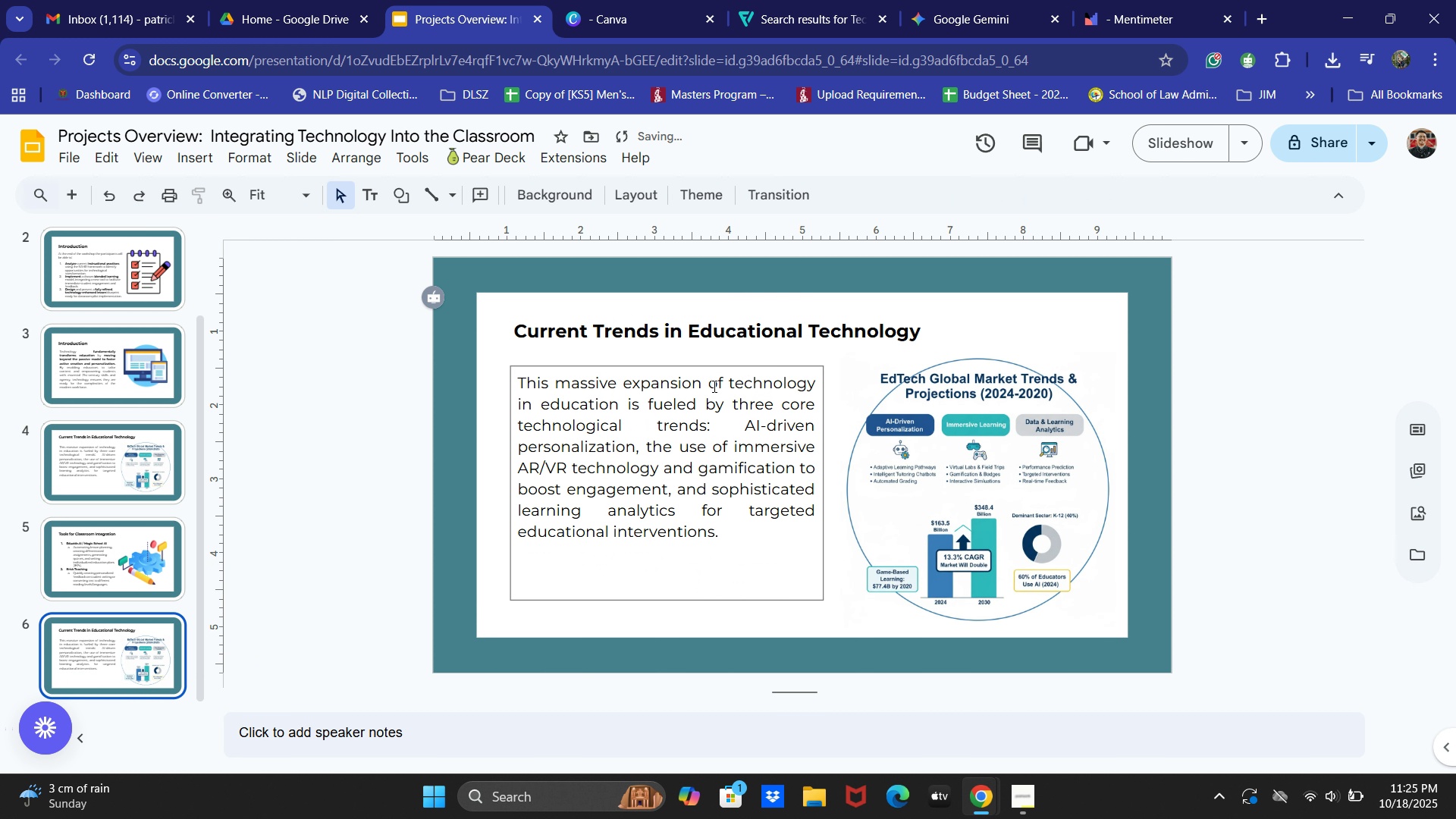 
key(Alt+AltLeft)
 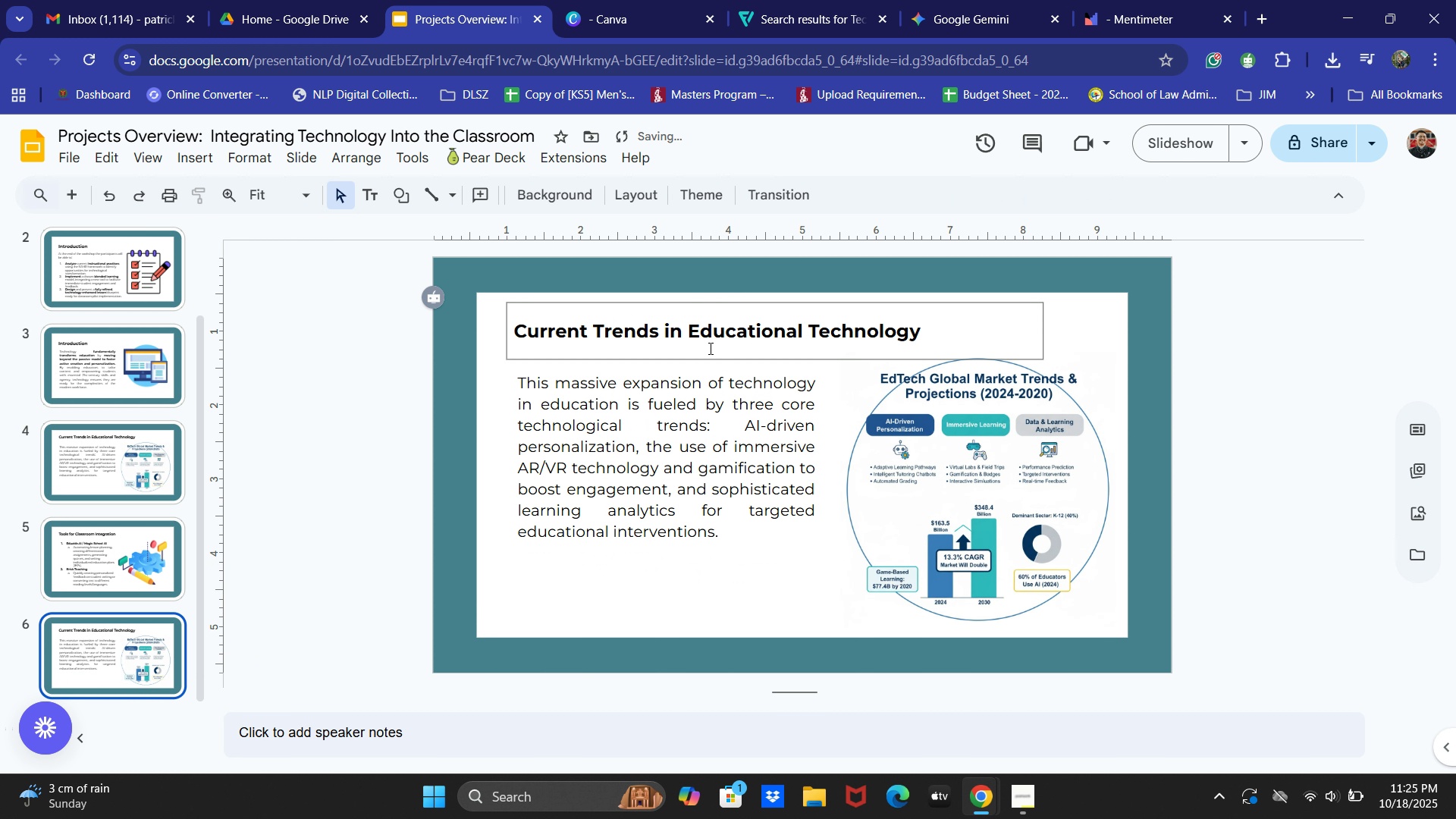 
key(Alt+Tab)